 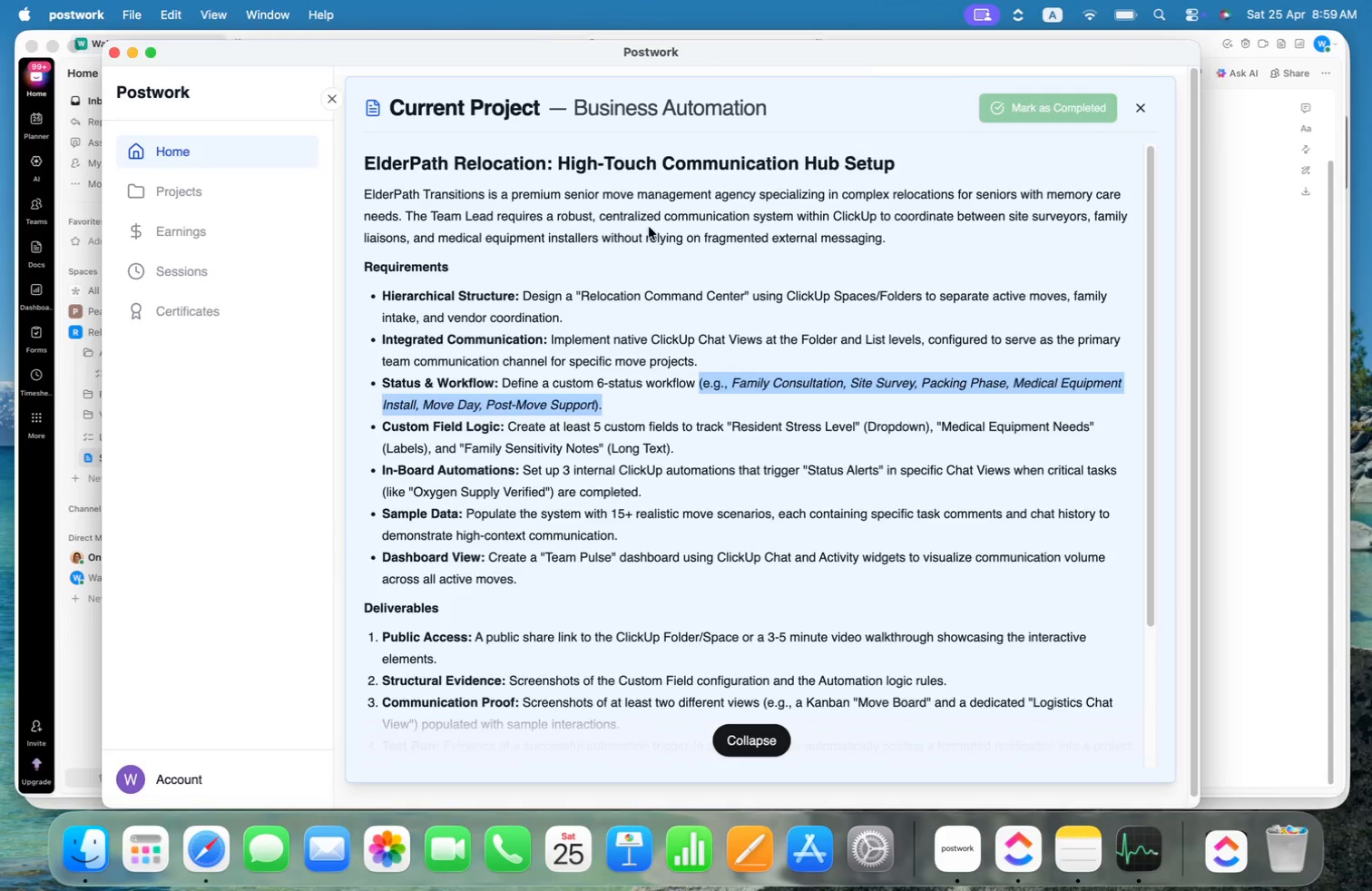 
key(Meta+Tab)
 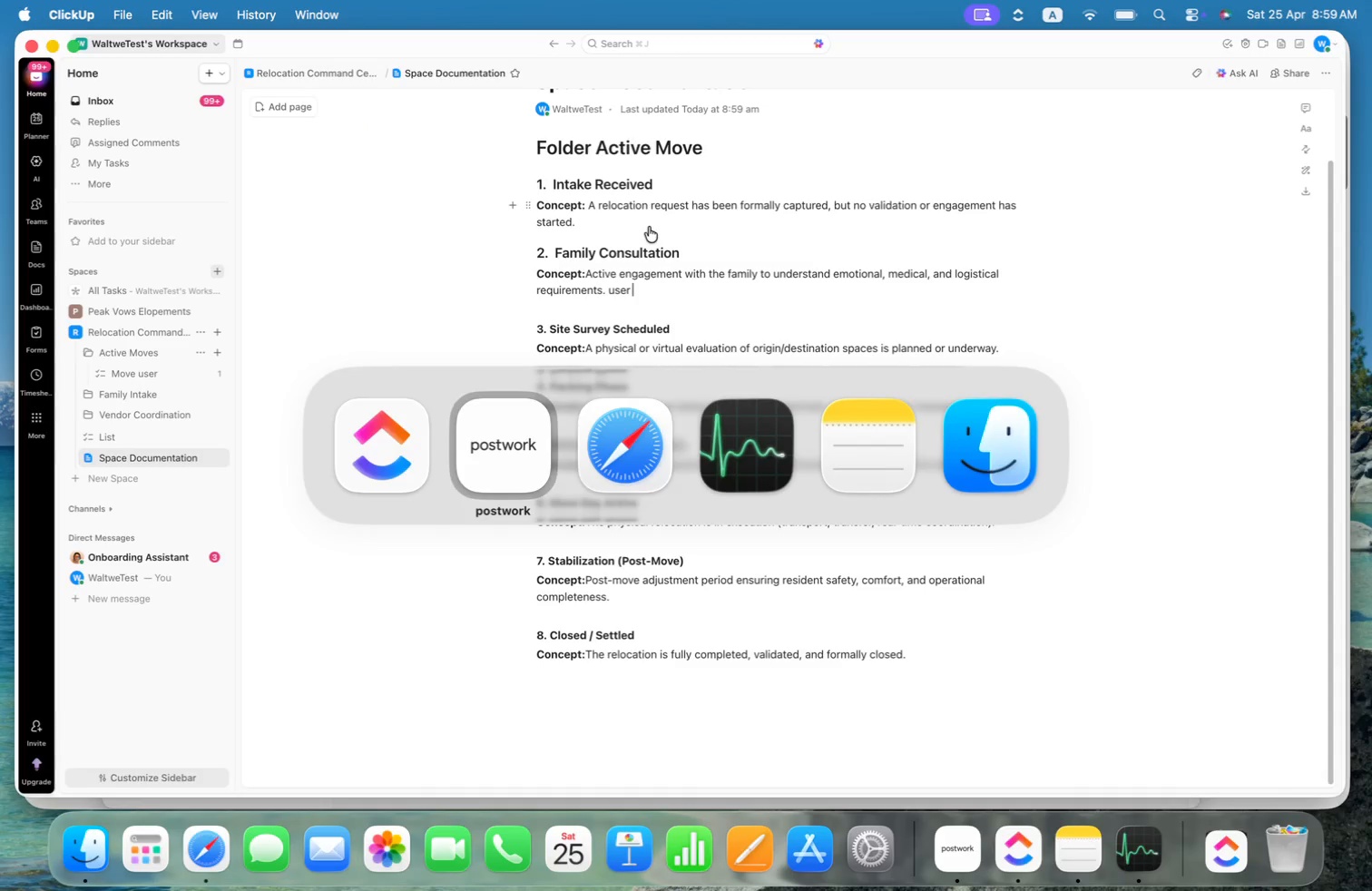 
key(Meta+Tab)
 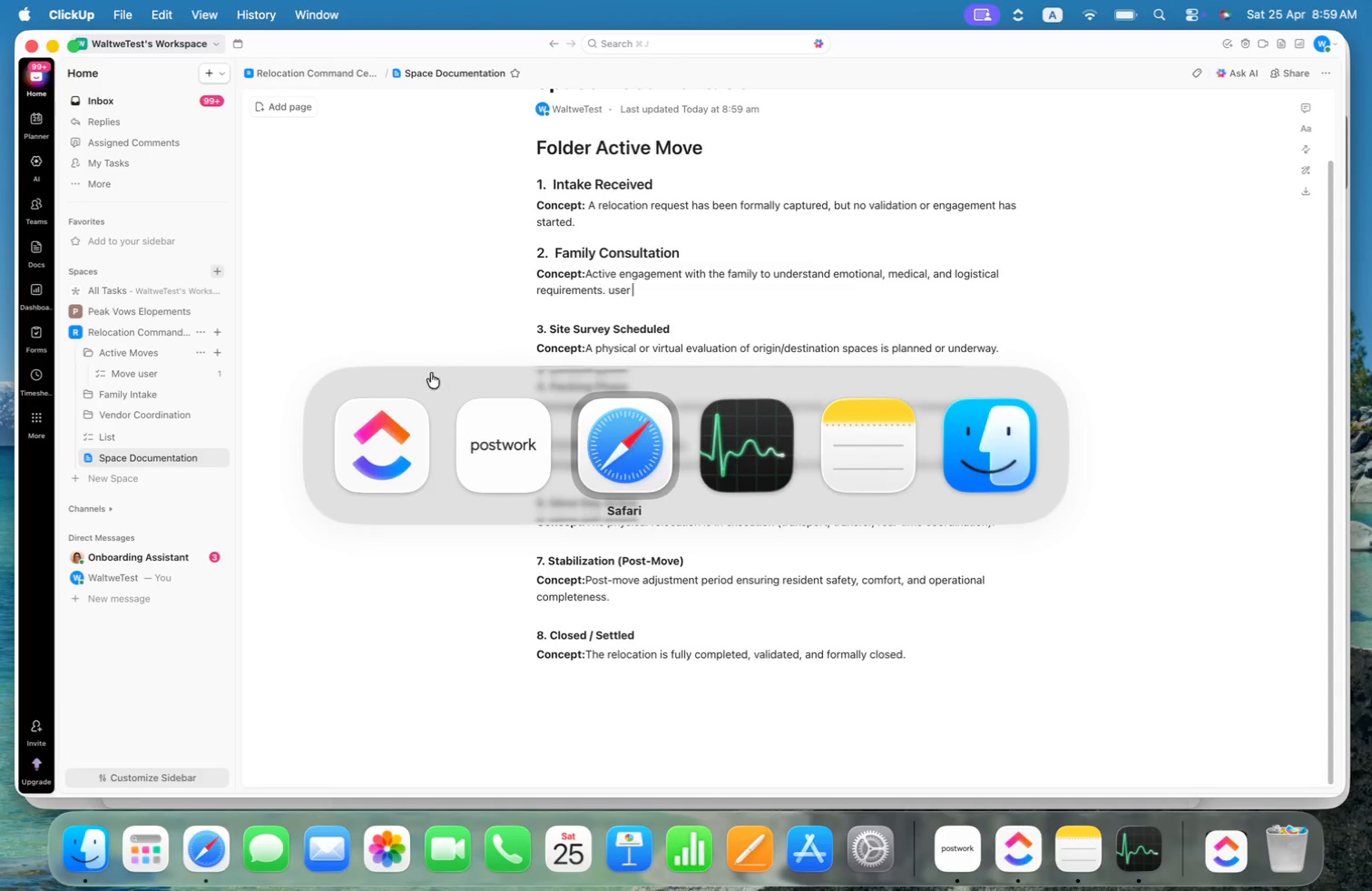 
left_click([421, 264])
 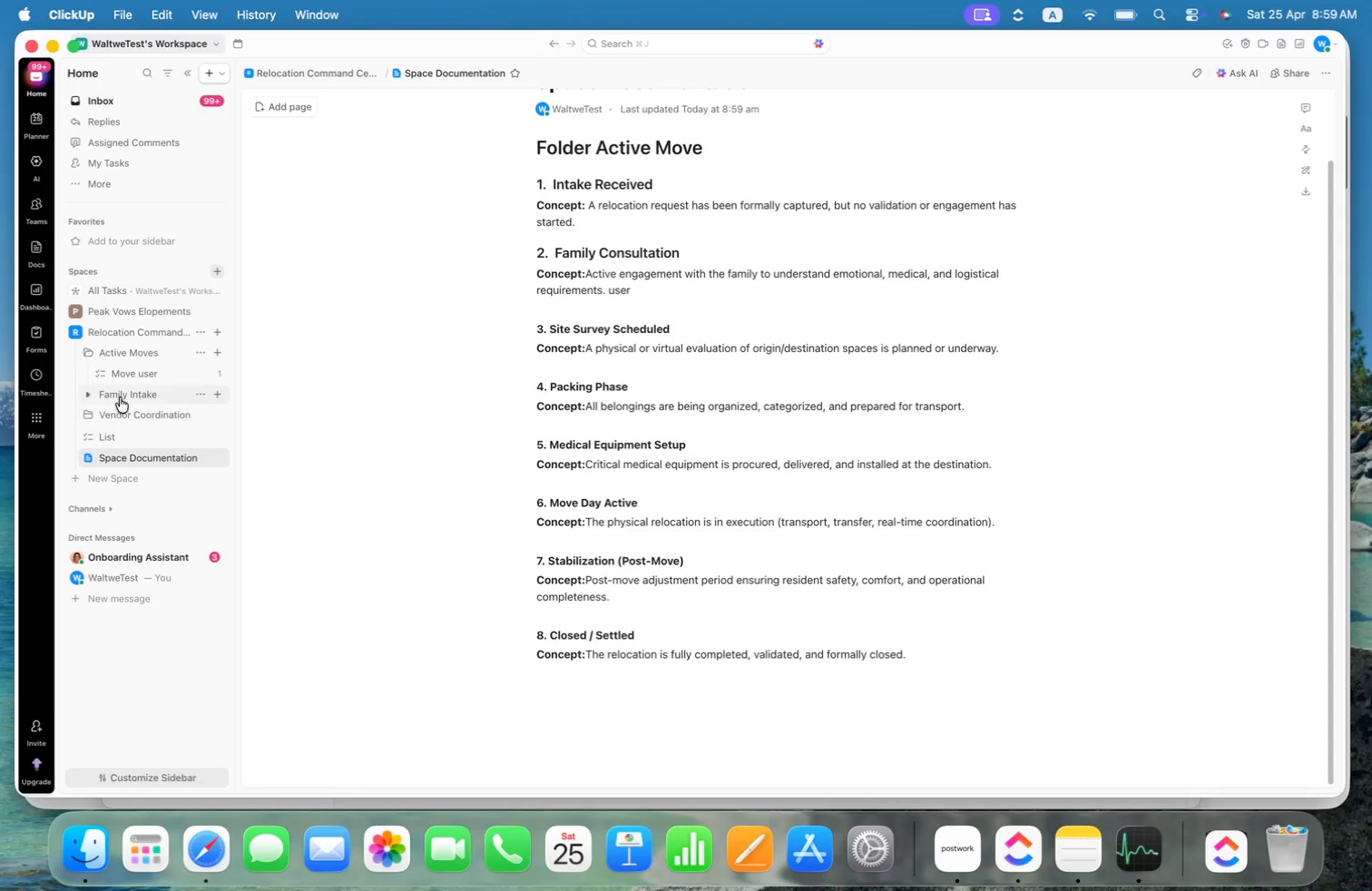 
left_click([141, 377])
 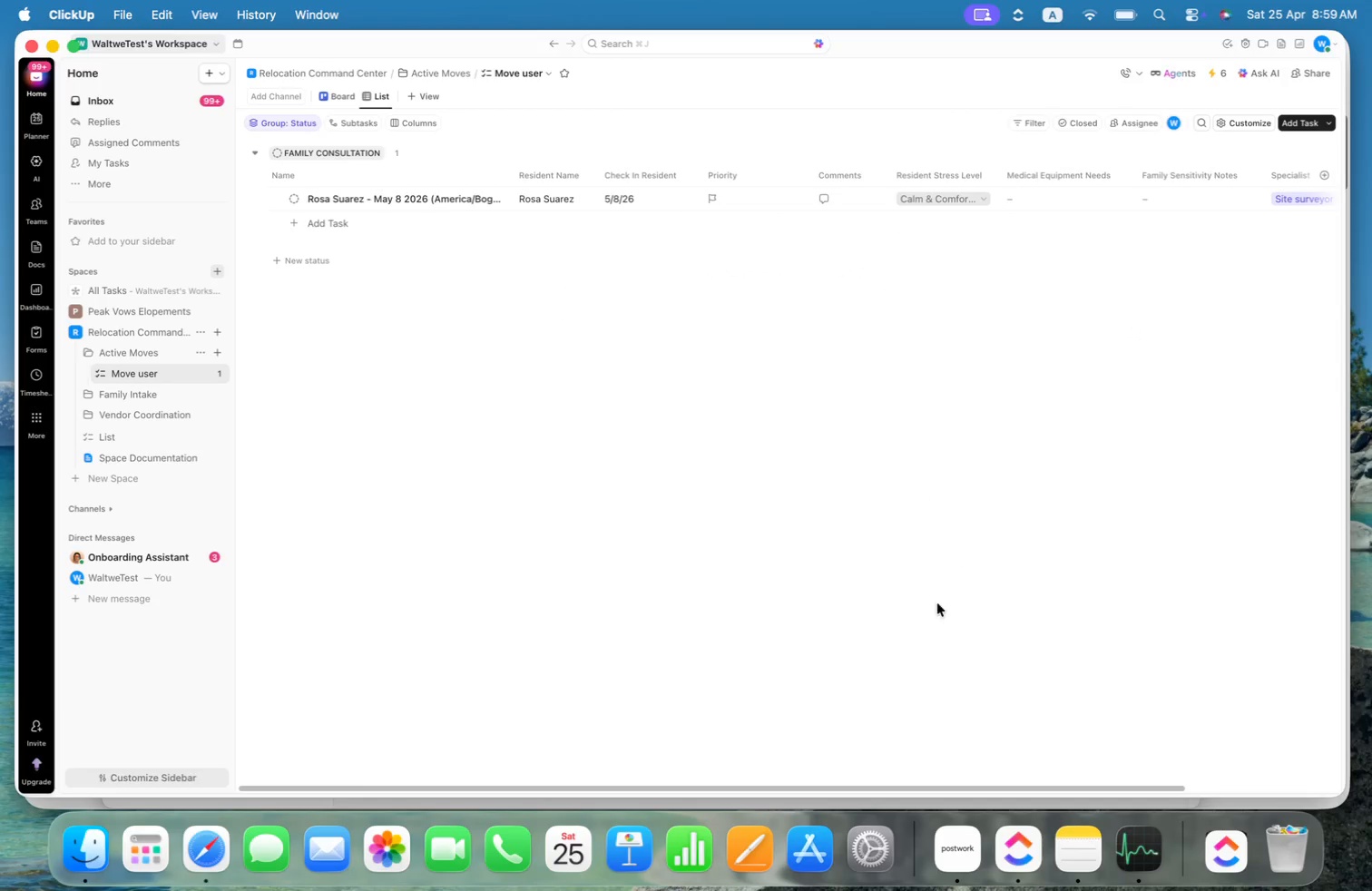 
left_click_drag(start_coordinate=[1011, 787], to_coordinate=[1243, 786])
 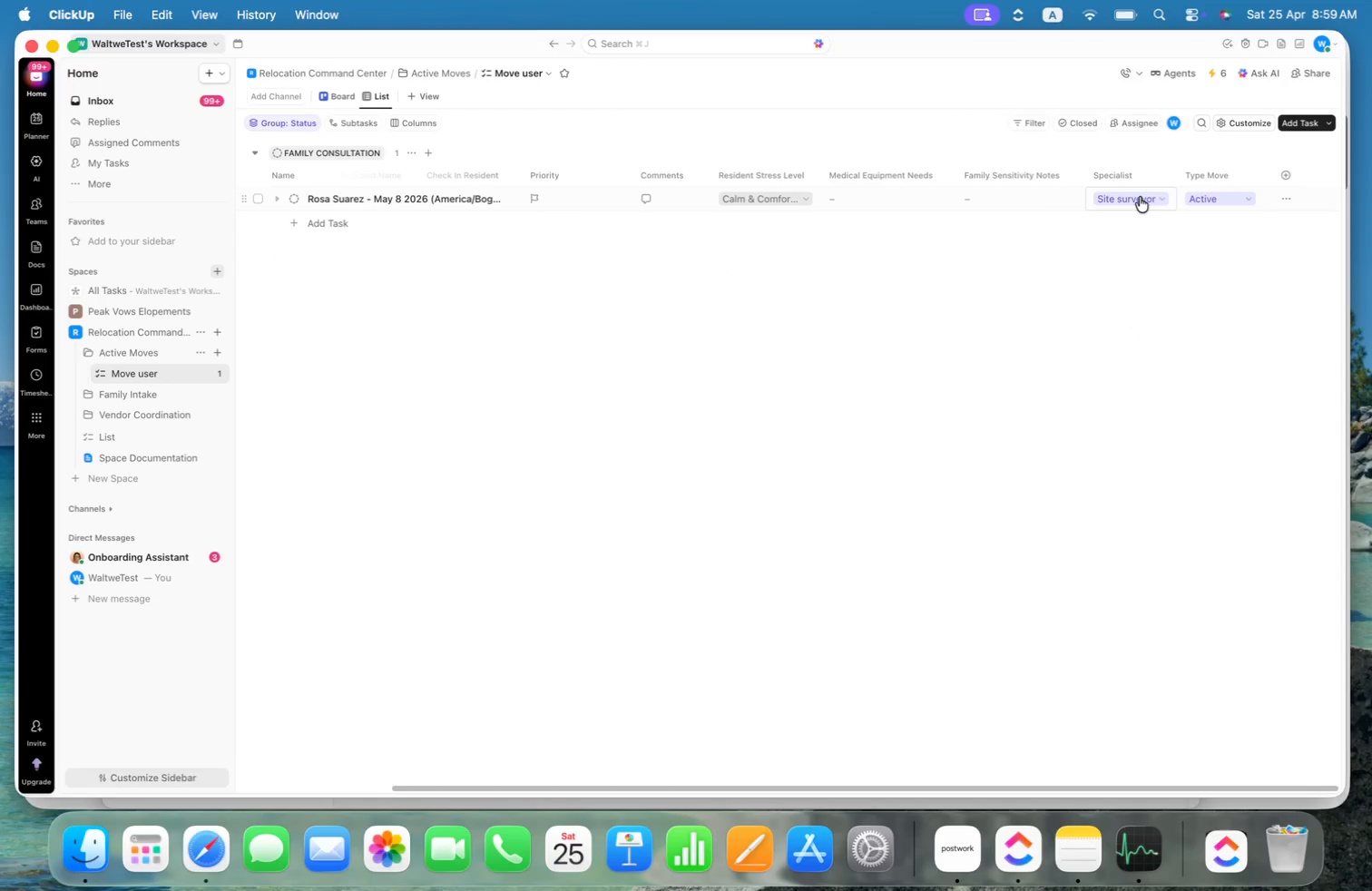 
left_click([1137, 198])
 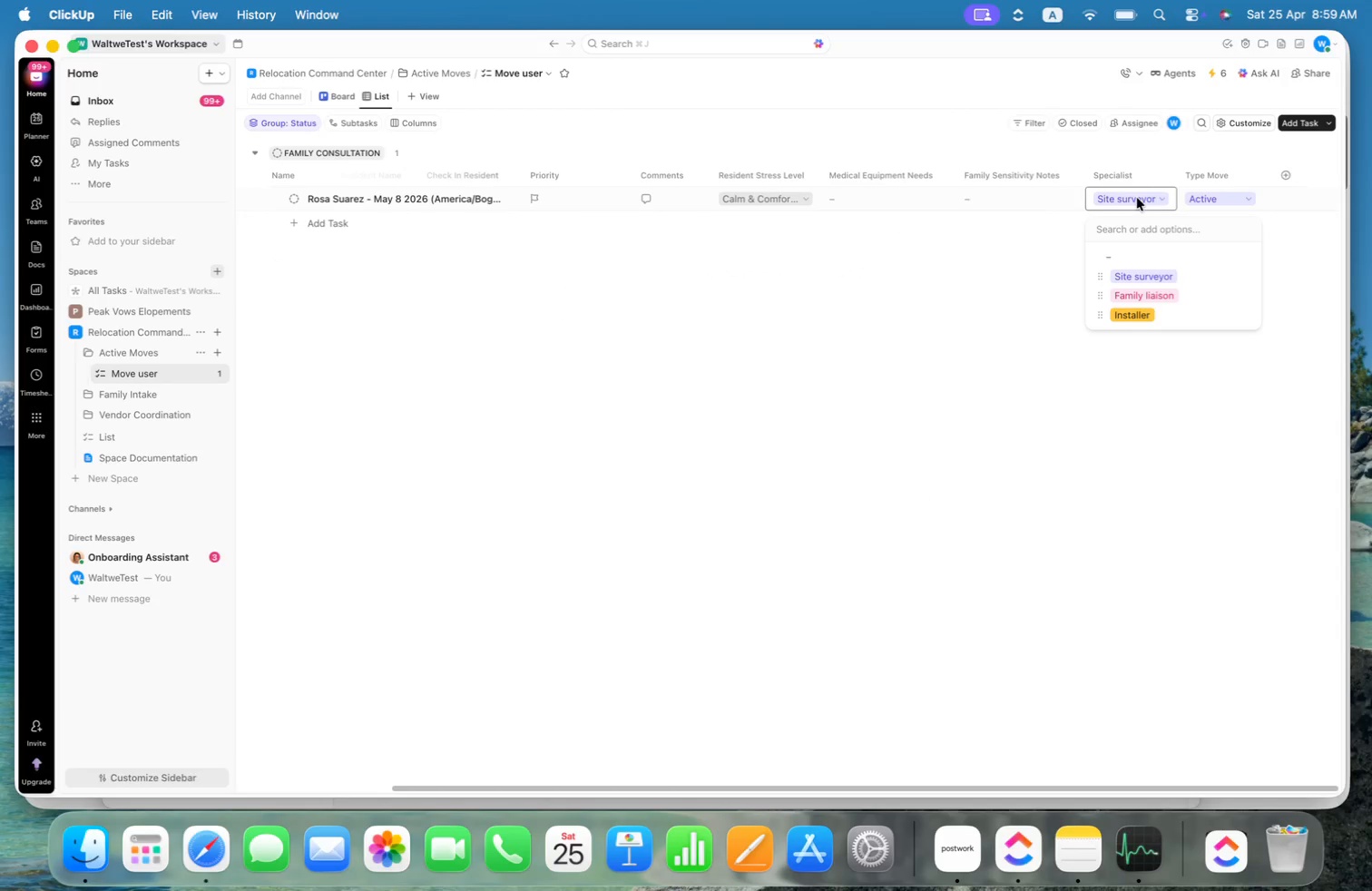 
left_click([853, 240])
 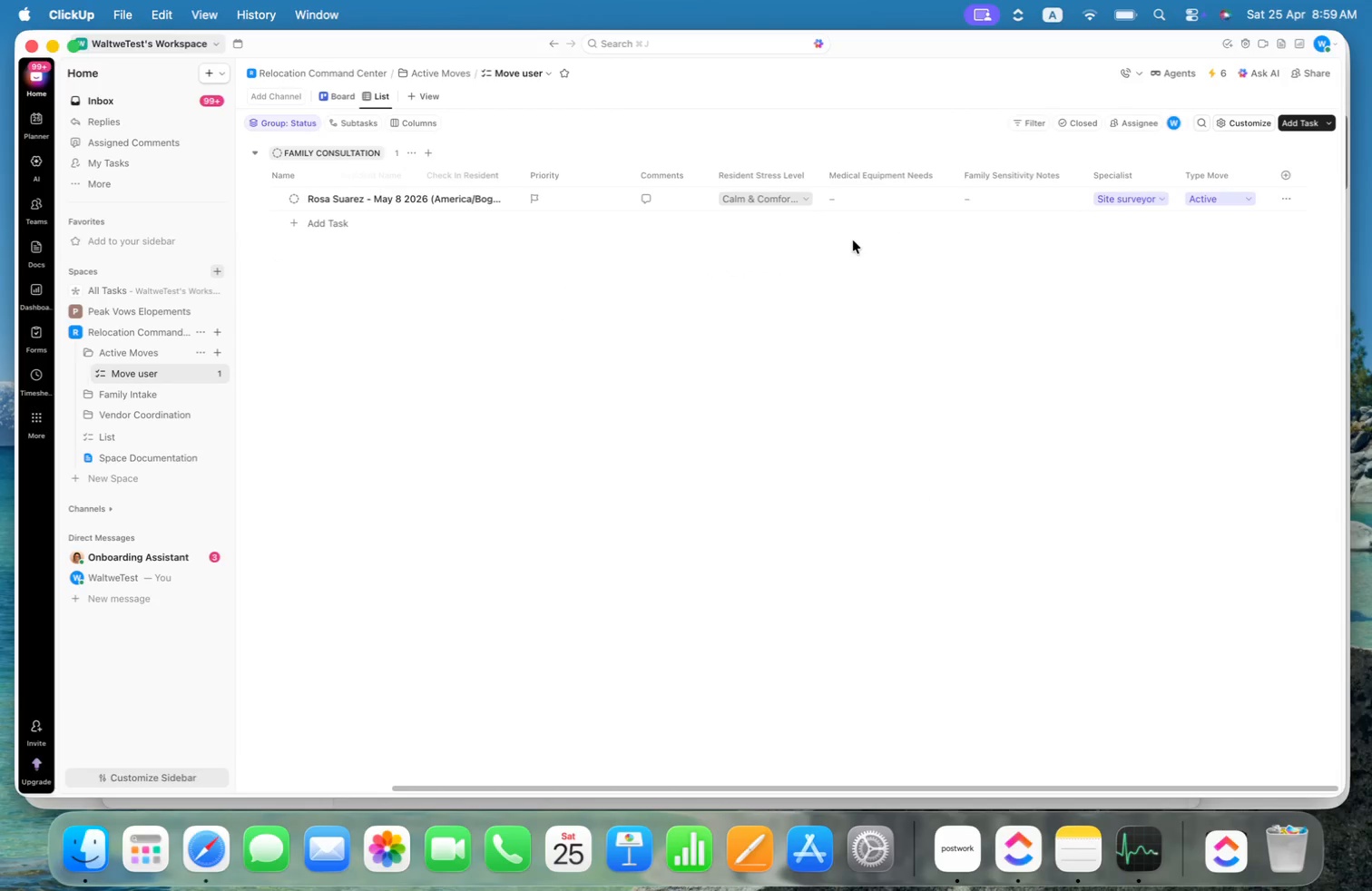 
key(Meta+CommandLeft)
 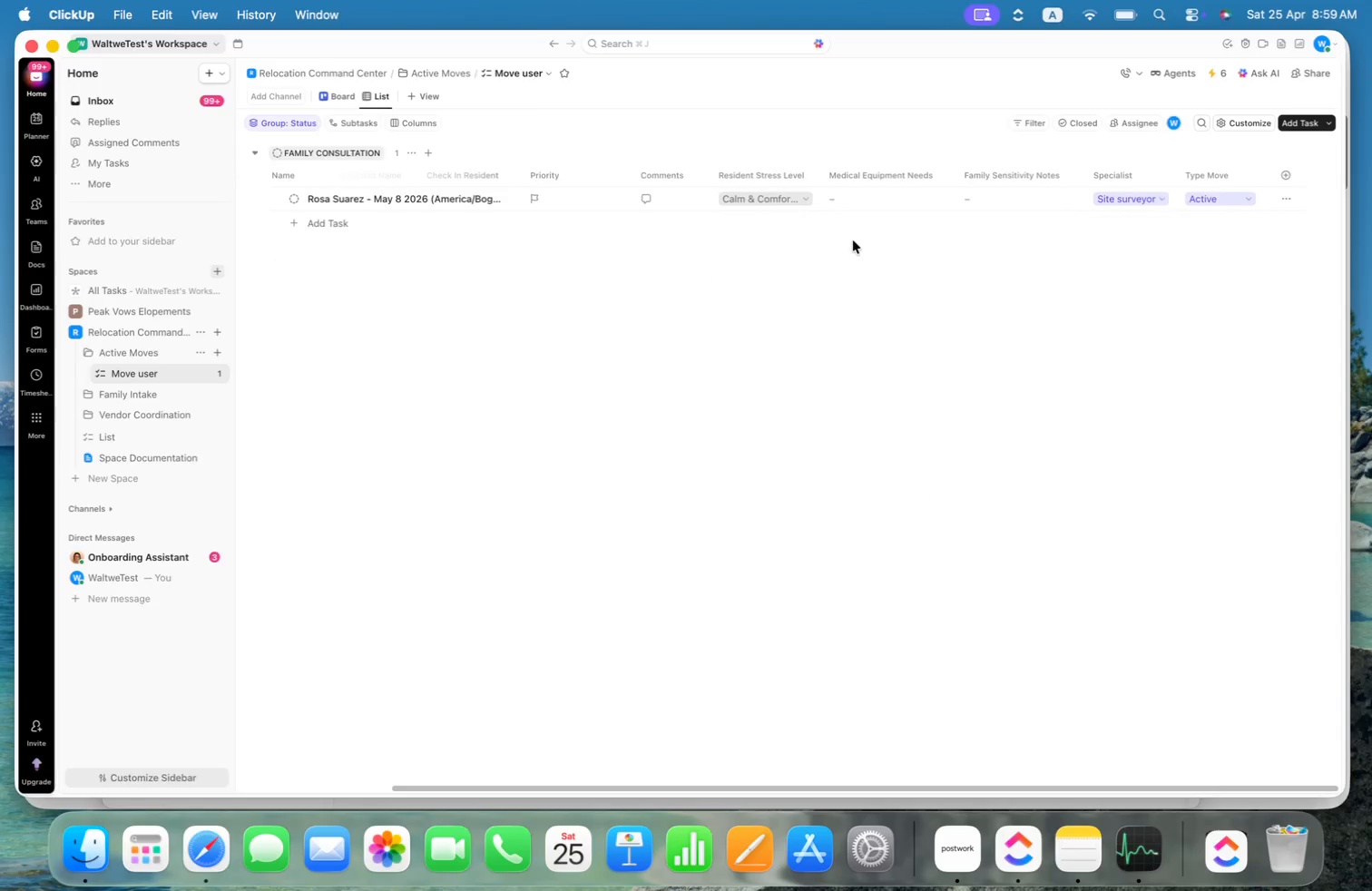 
key(Meta+Tab)